 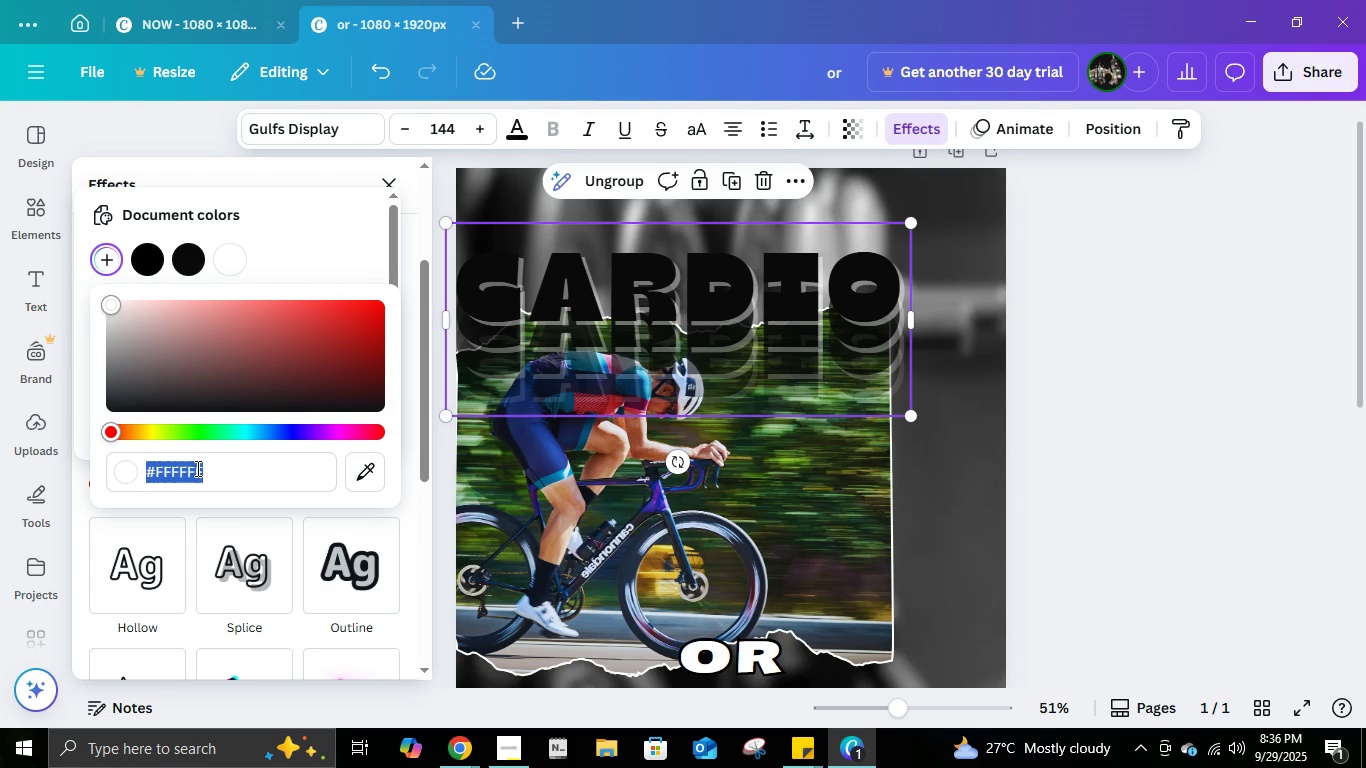 
key(Numpad1)
 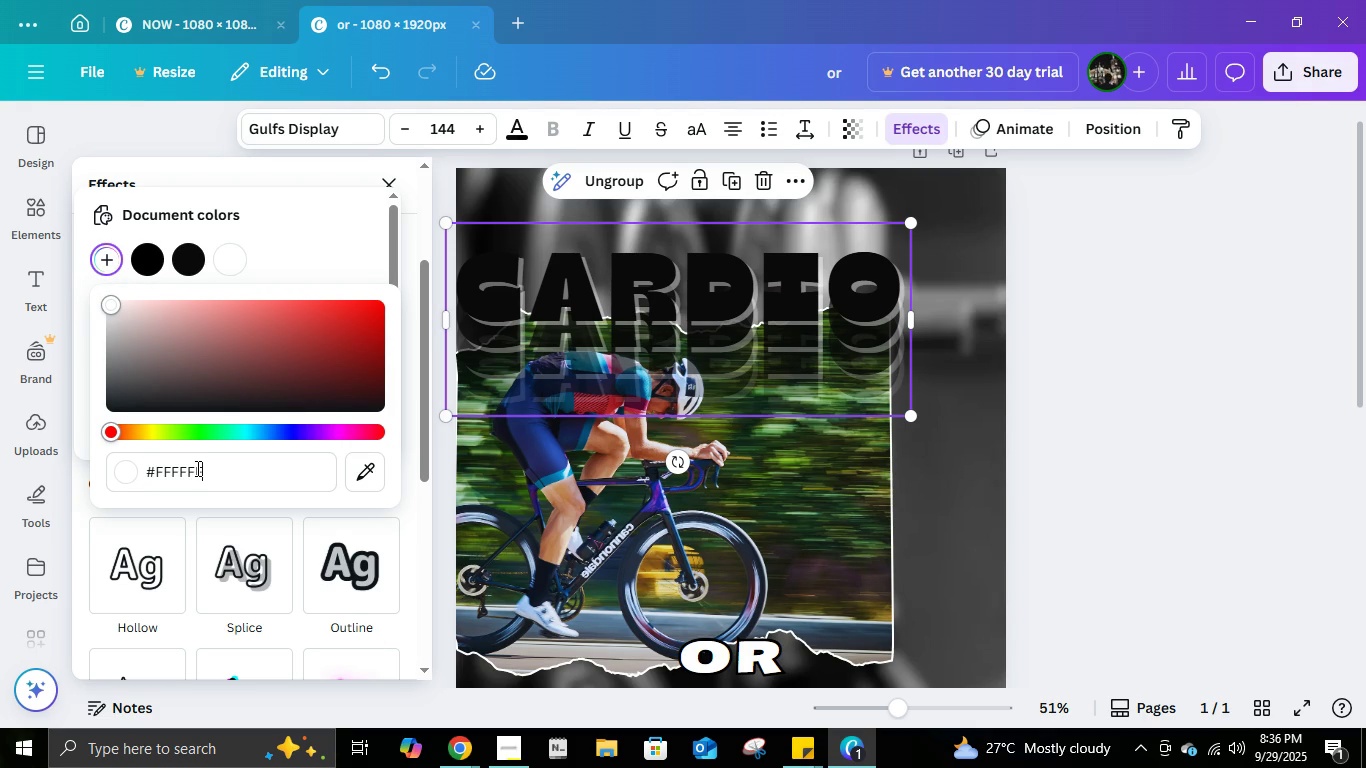 
key(Numpad5)
 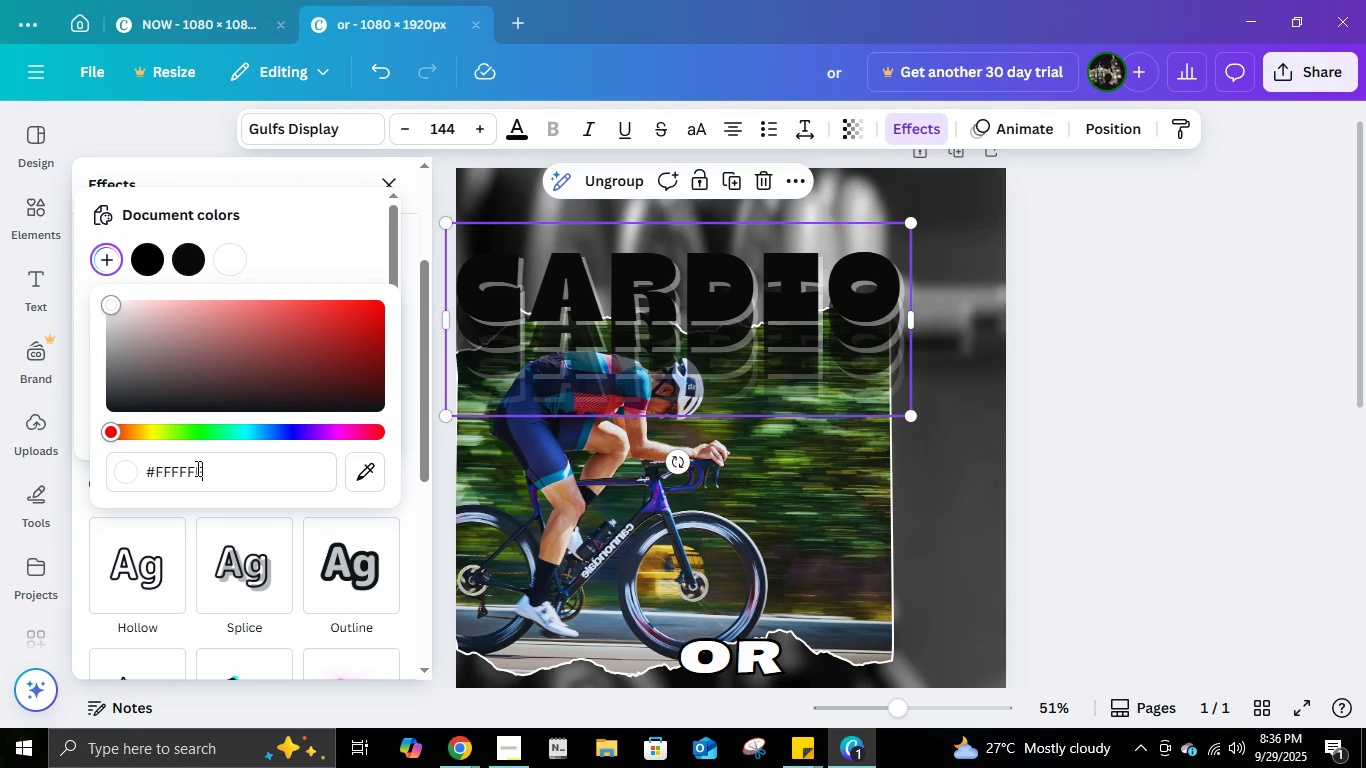 
key(Numpad3)
 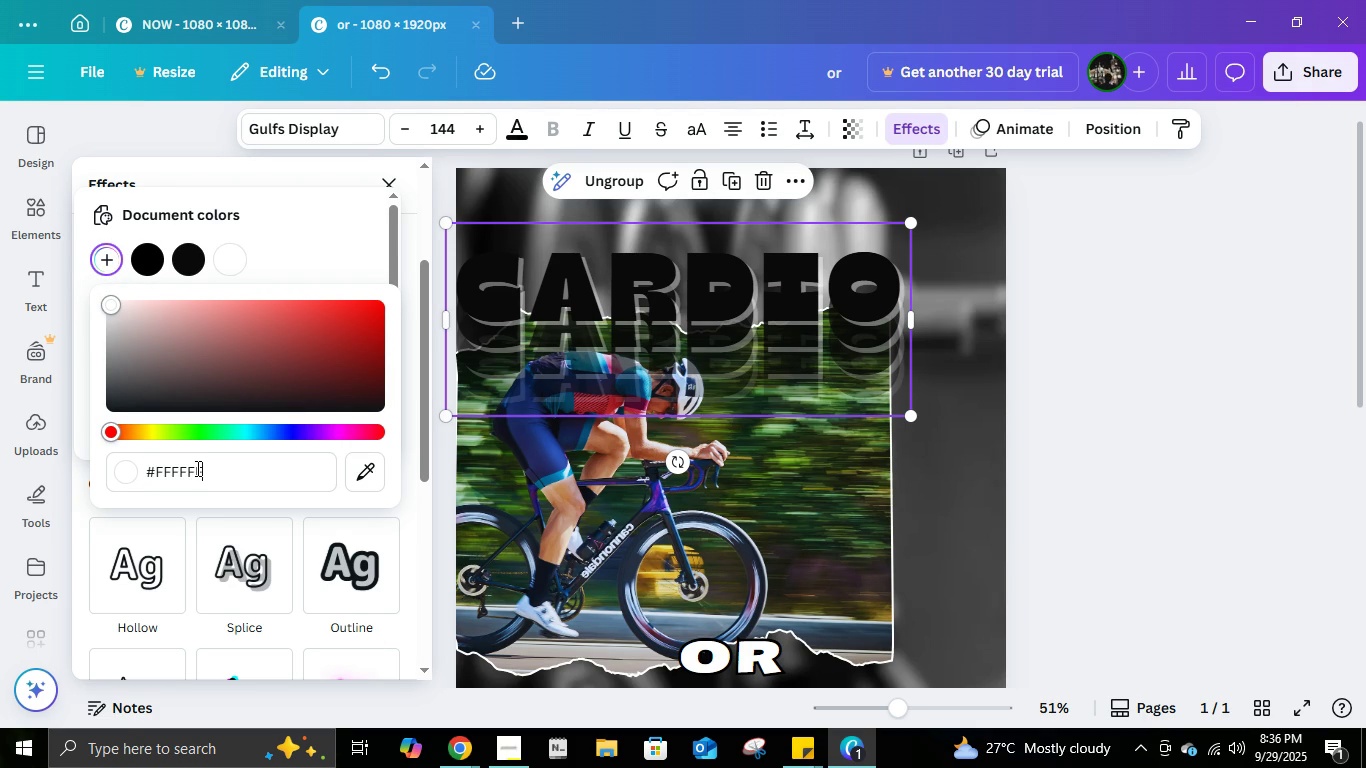 
key(NumLock)
 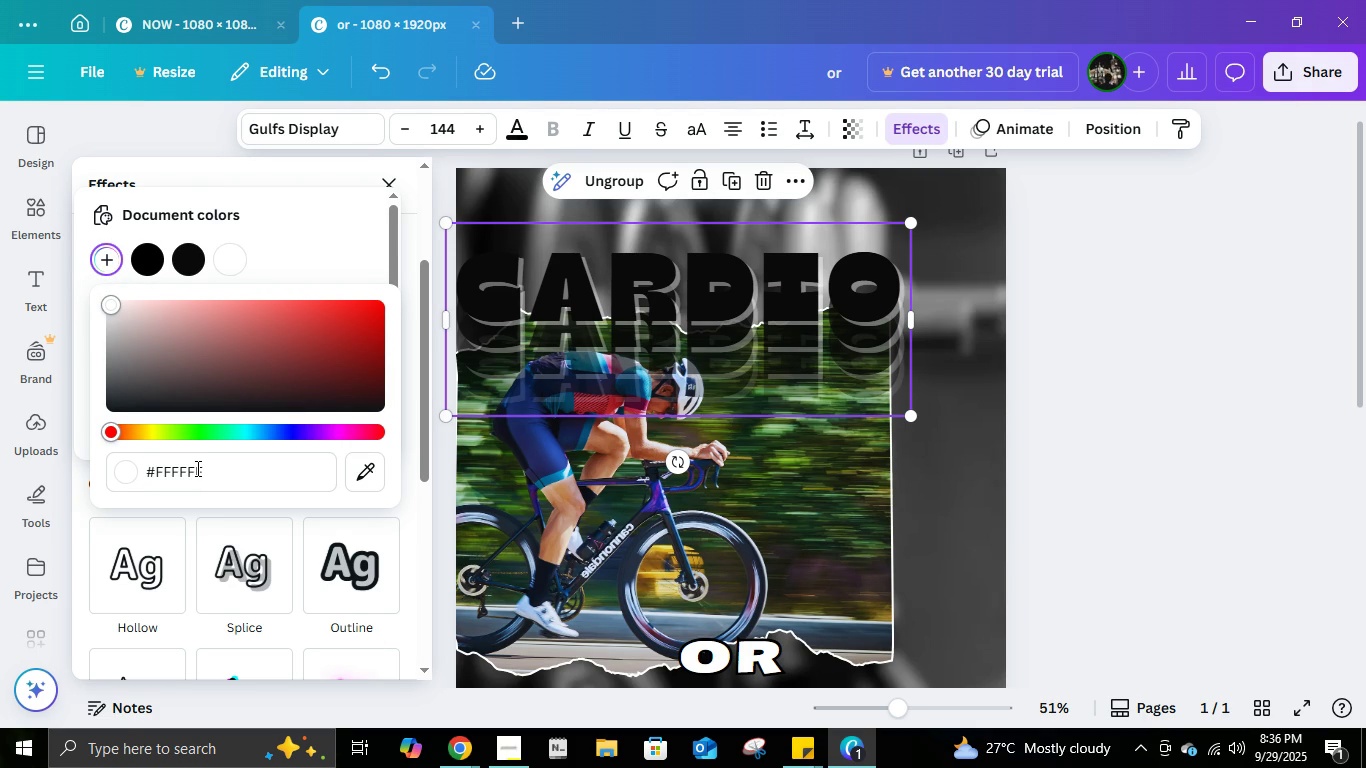 
key(NumLock)